 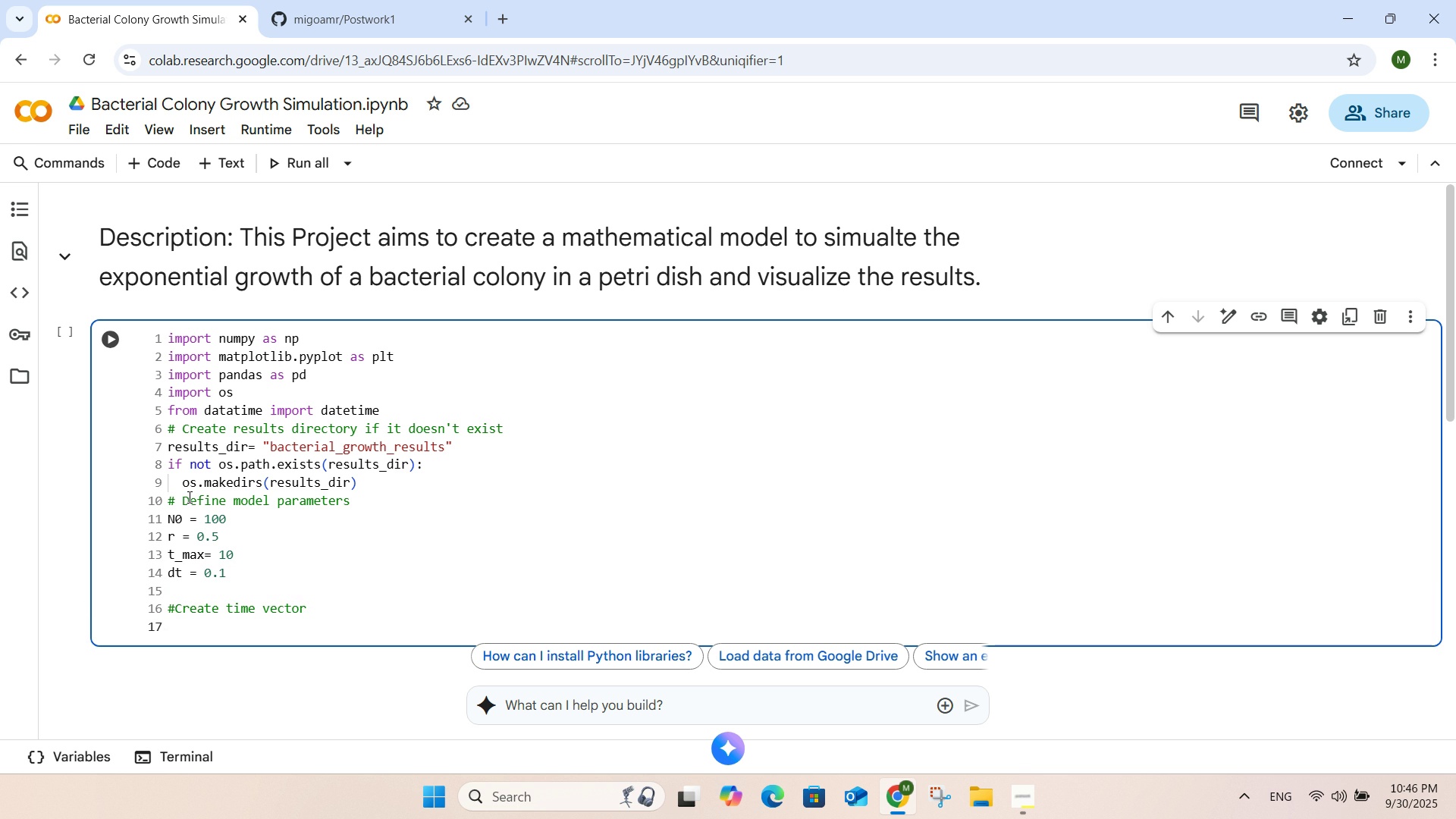 
type(time= n0)
key(Backspace)
type(p.arange)
key(Tab)
 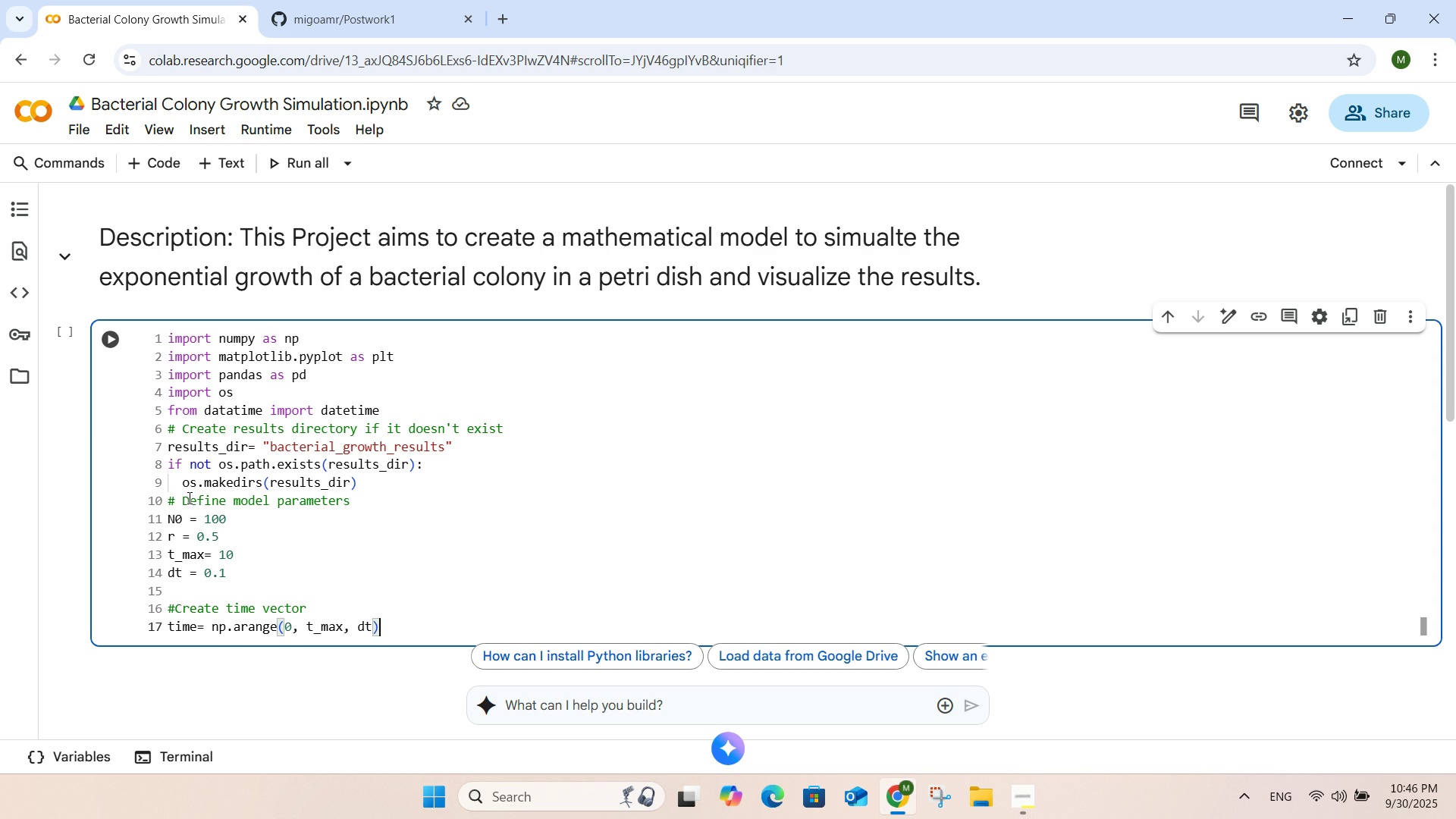 
key(ArrowLeft)
 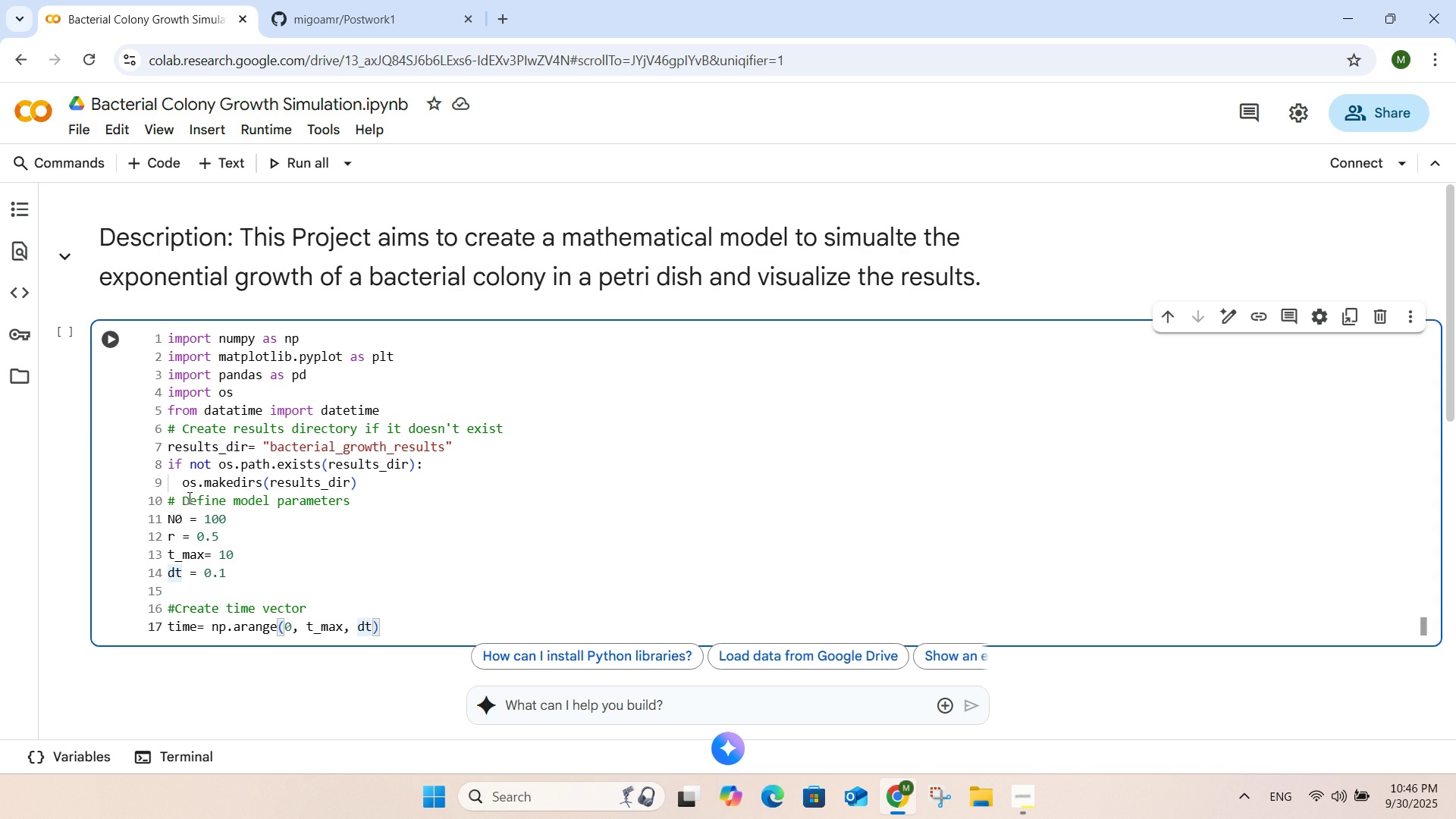 
wait(6.18)
 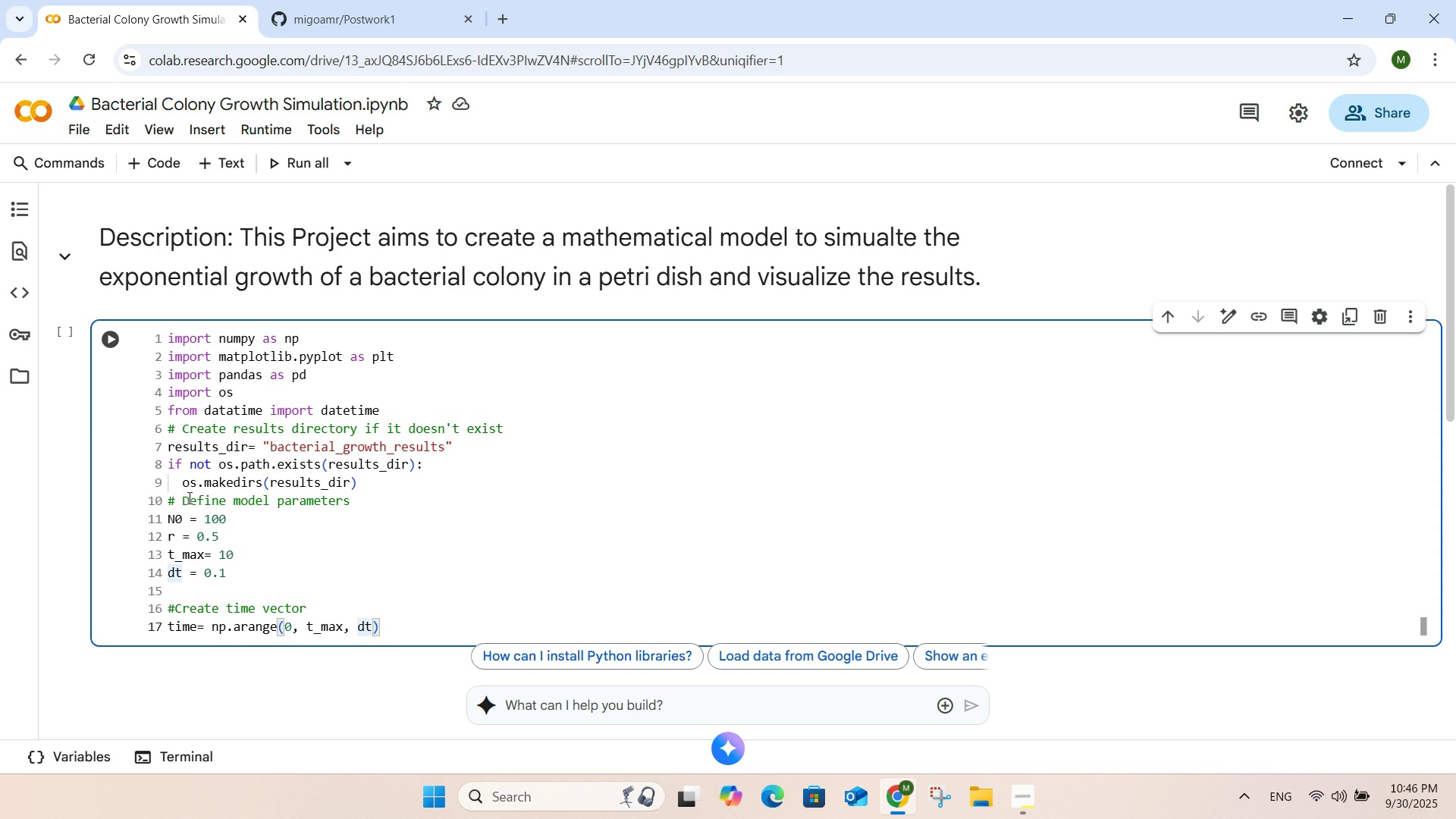 
key(ArrowLeft)
 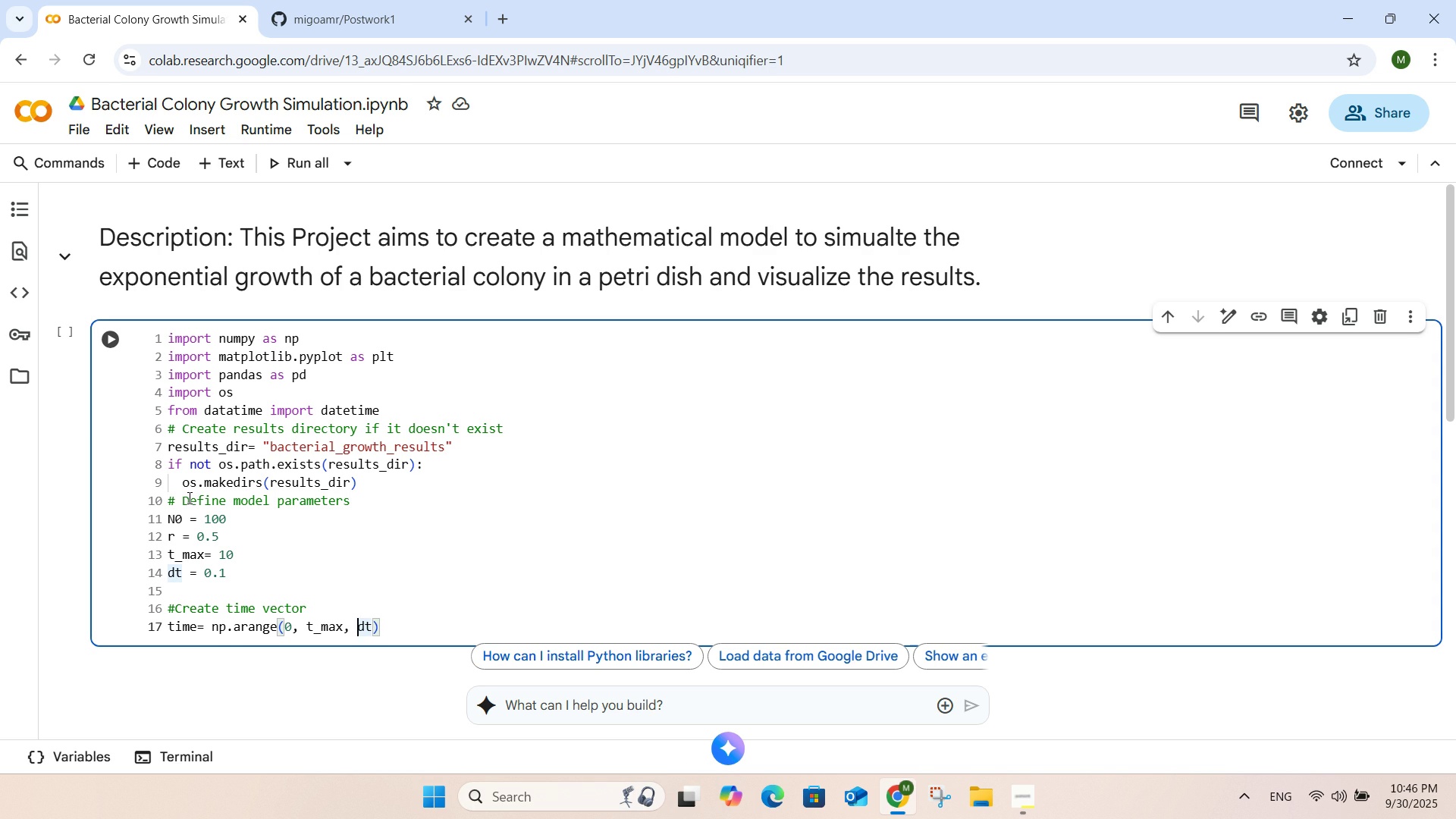 
key(ArrowLeft)
 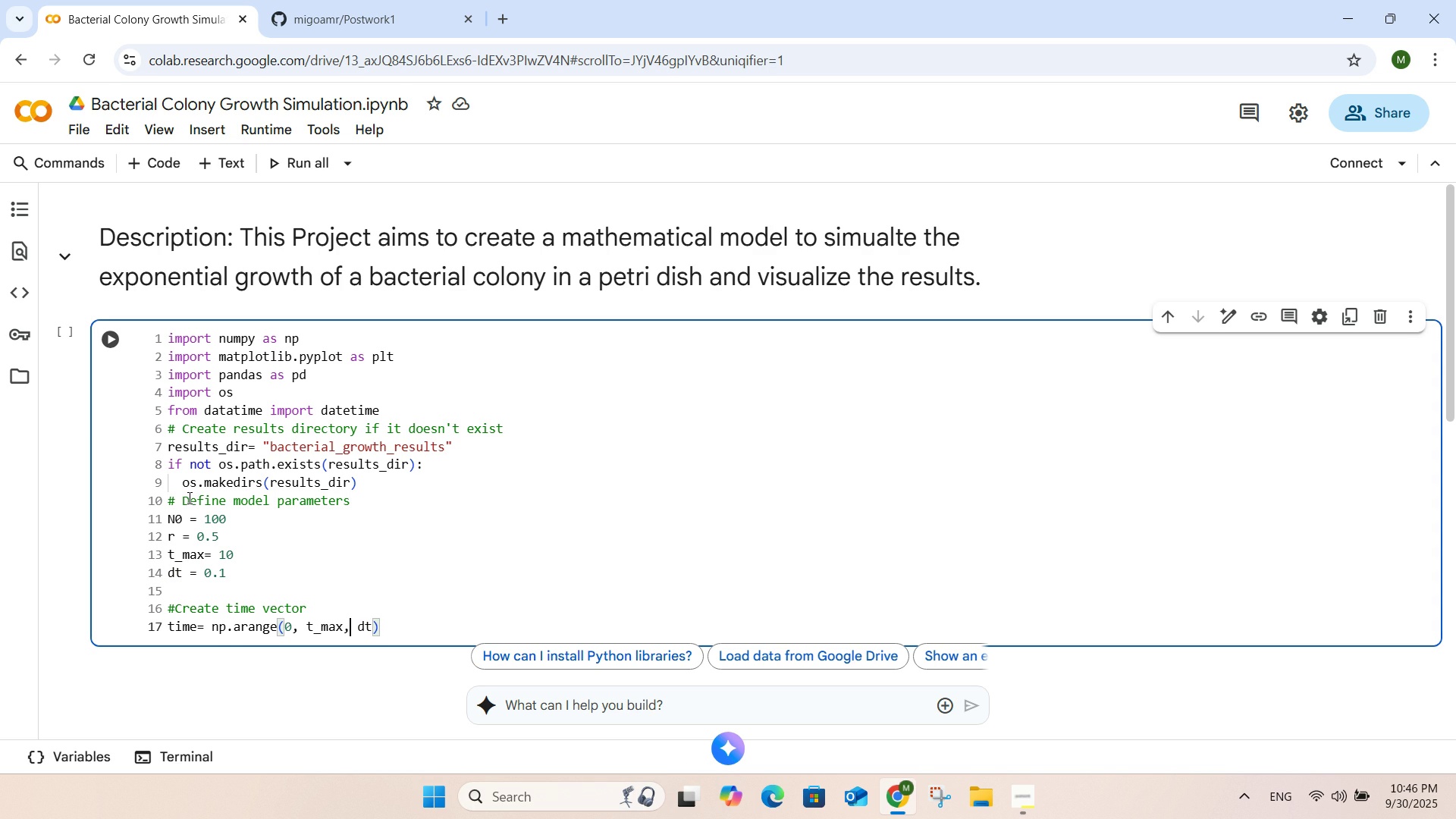 
key(ArrowLeft)
 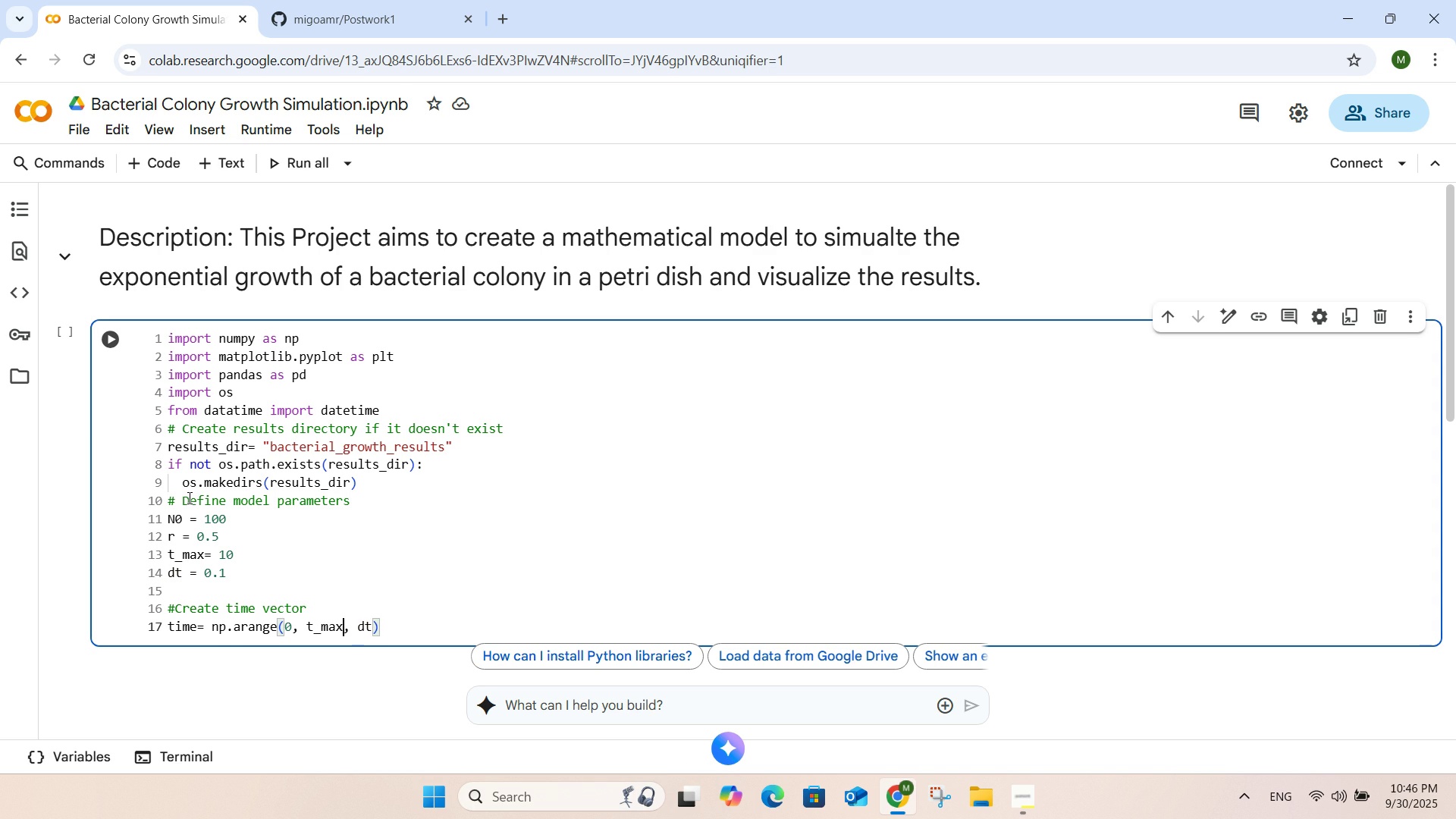 
key(ArrowLeft)
 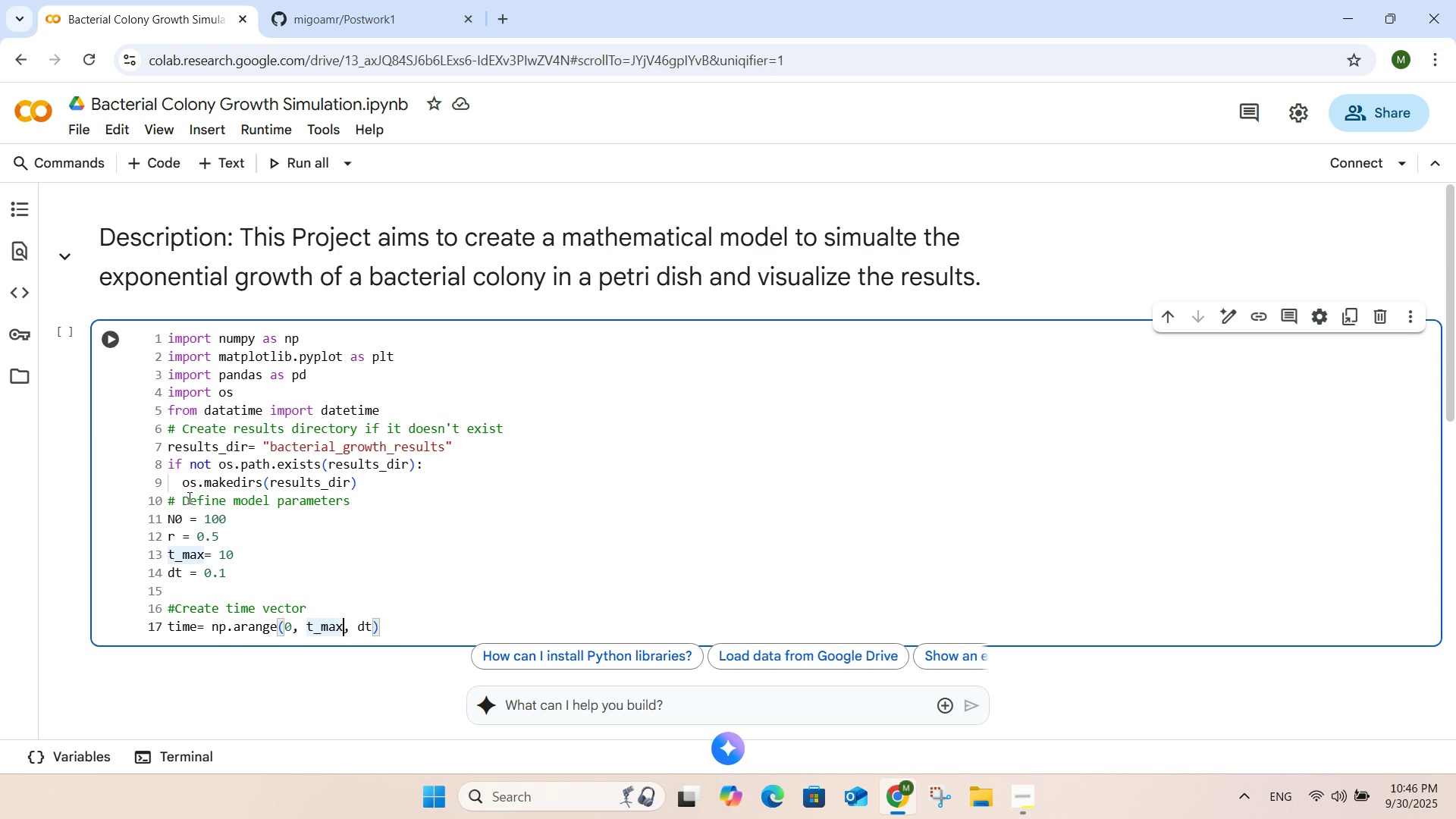 
type( + t)
key(Backspace)
type(f)
key(Backspace)
type(dt)
 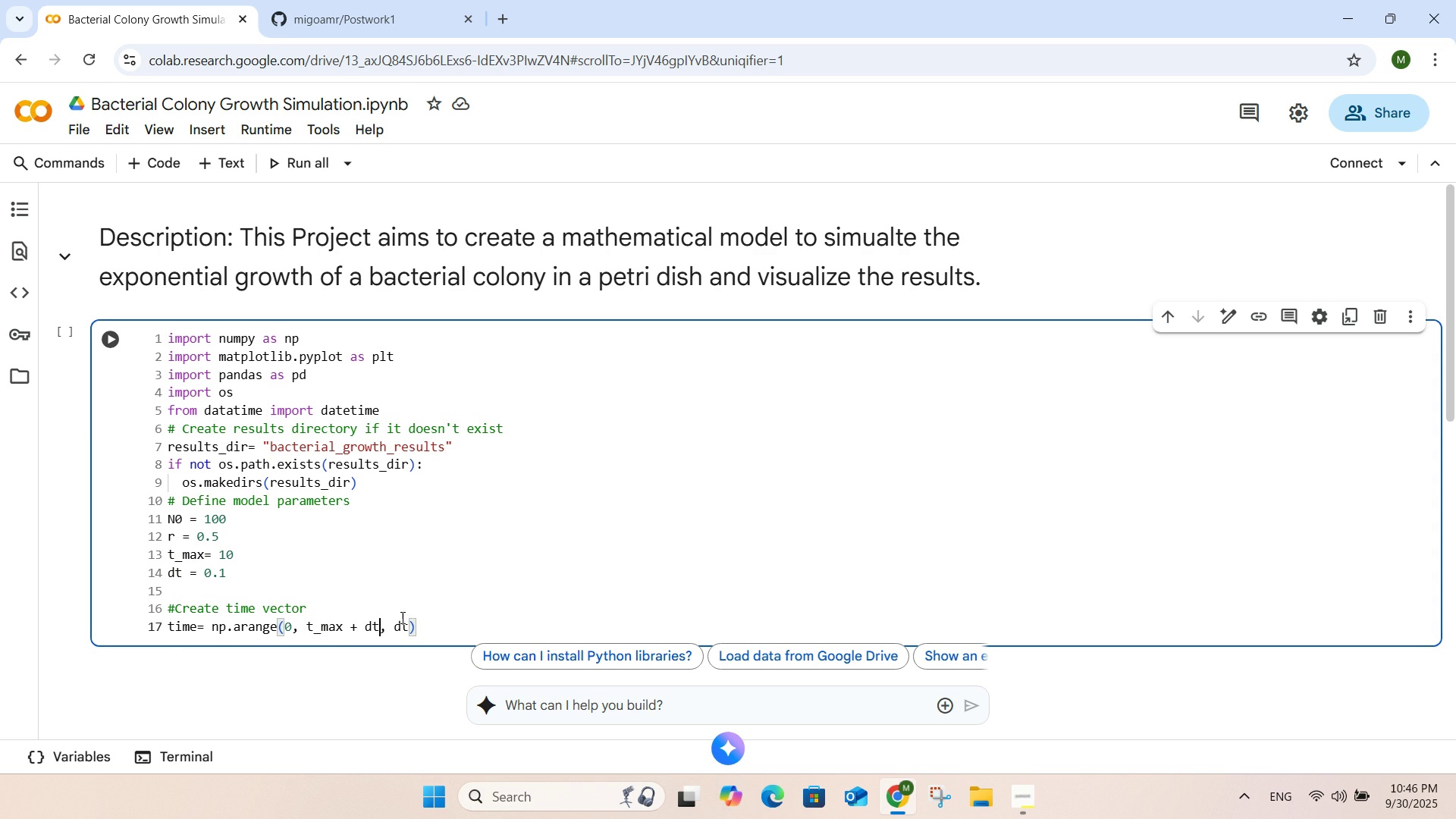 
left_click([431, 631])
 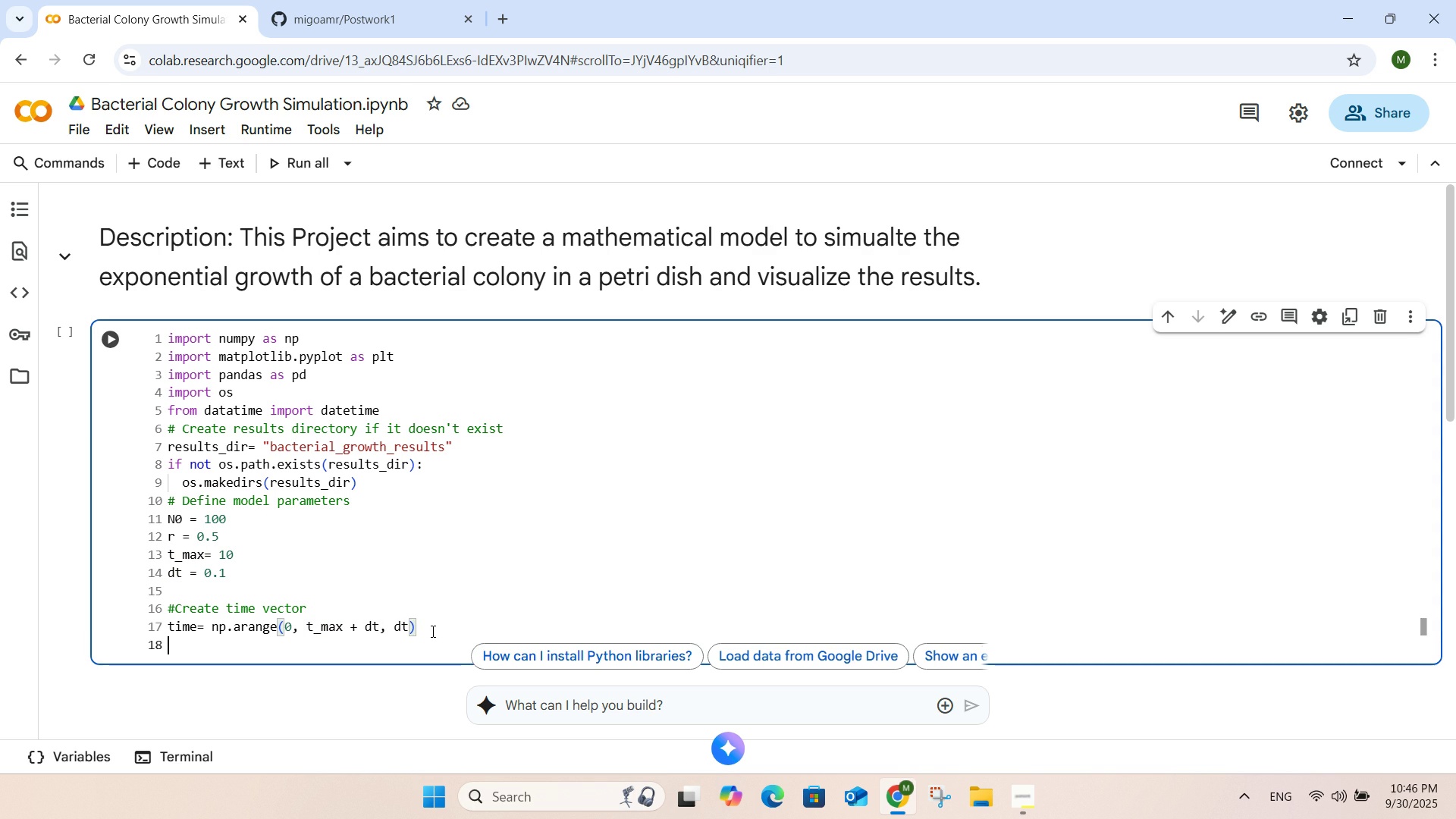 
key(Enter)
 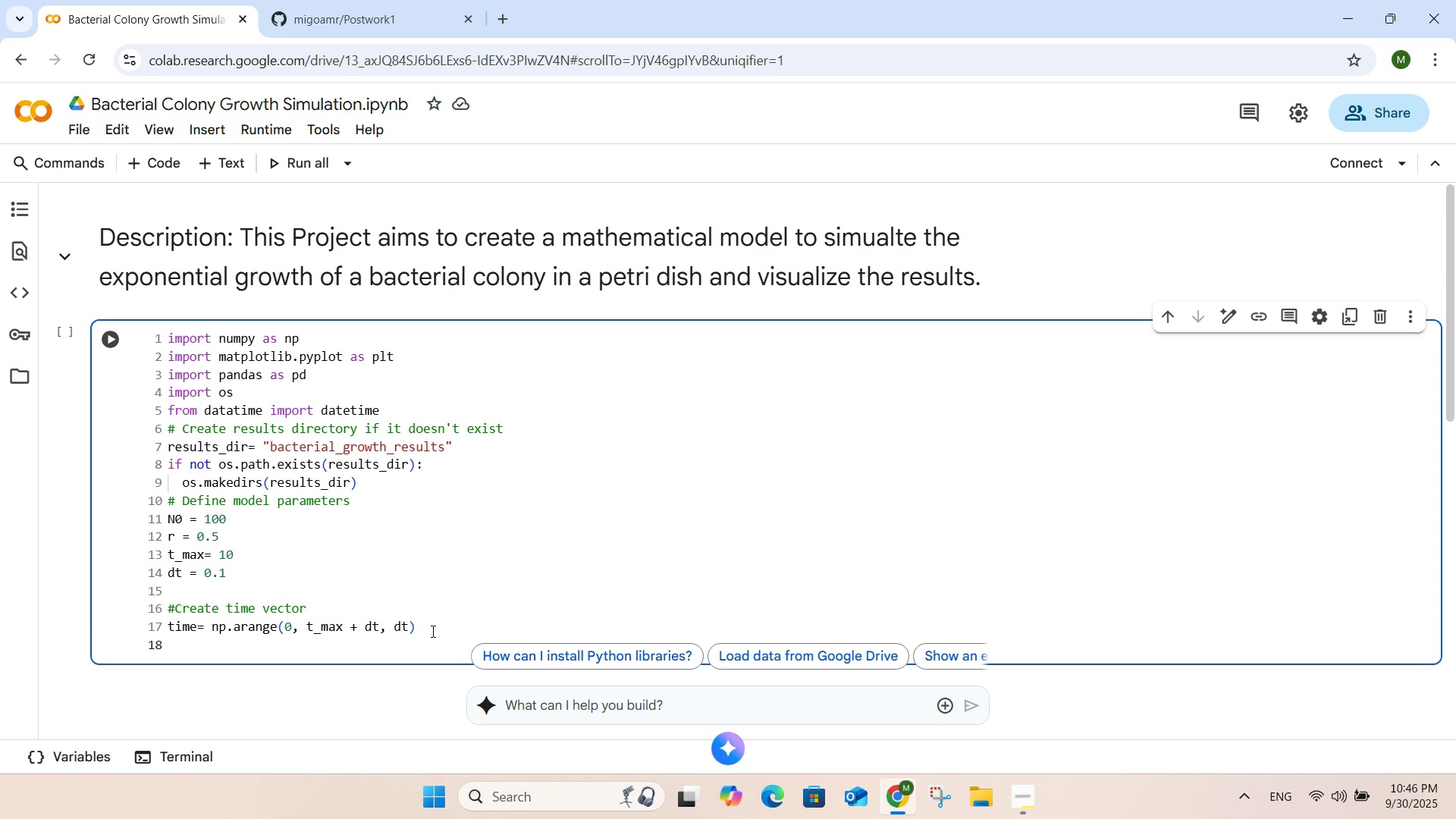 
key(Enter)